 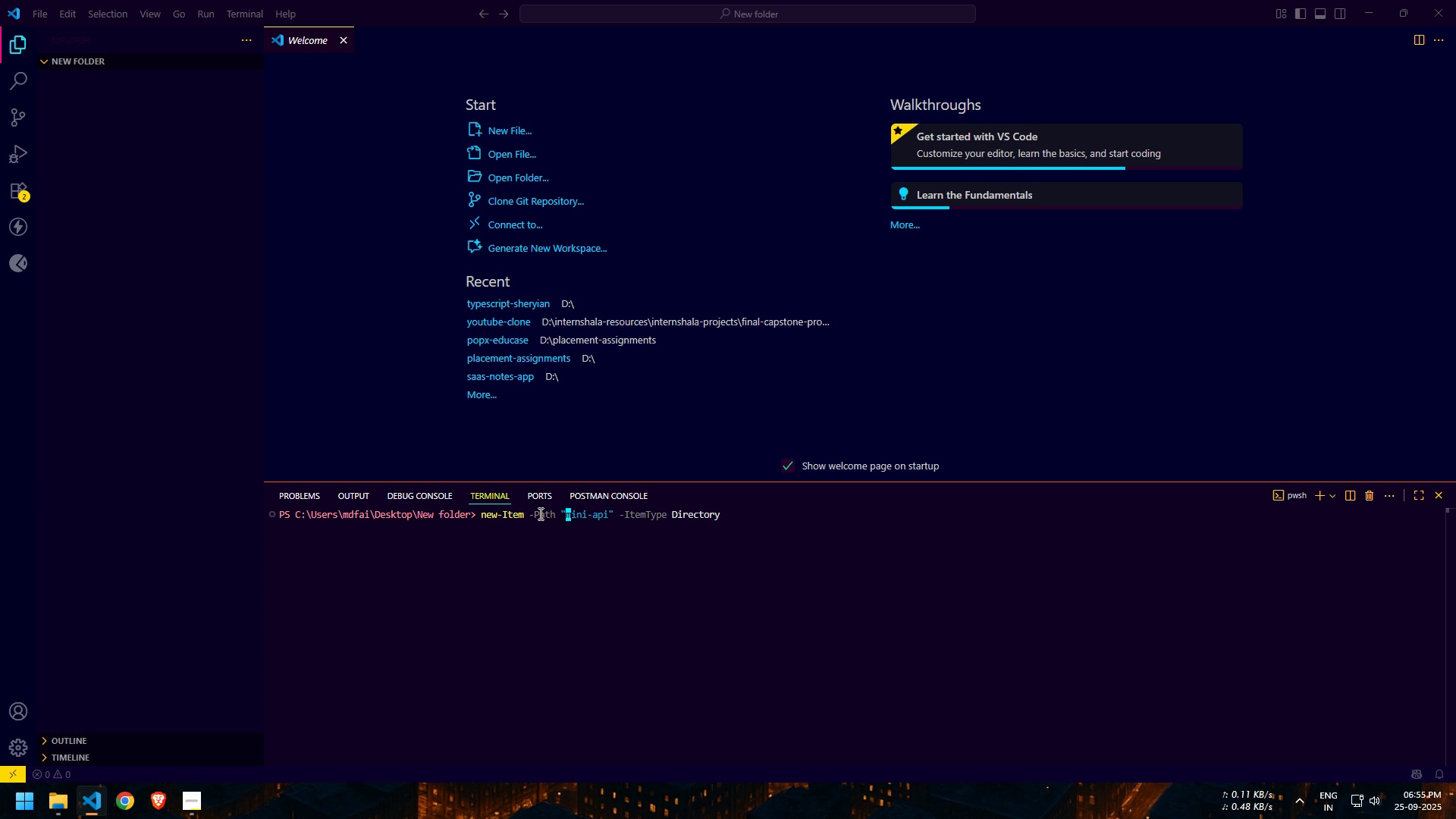 
key(Enter)
 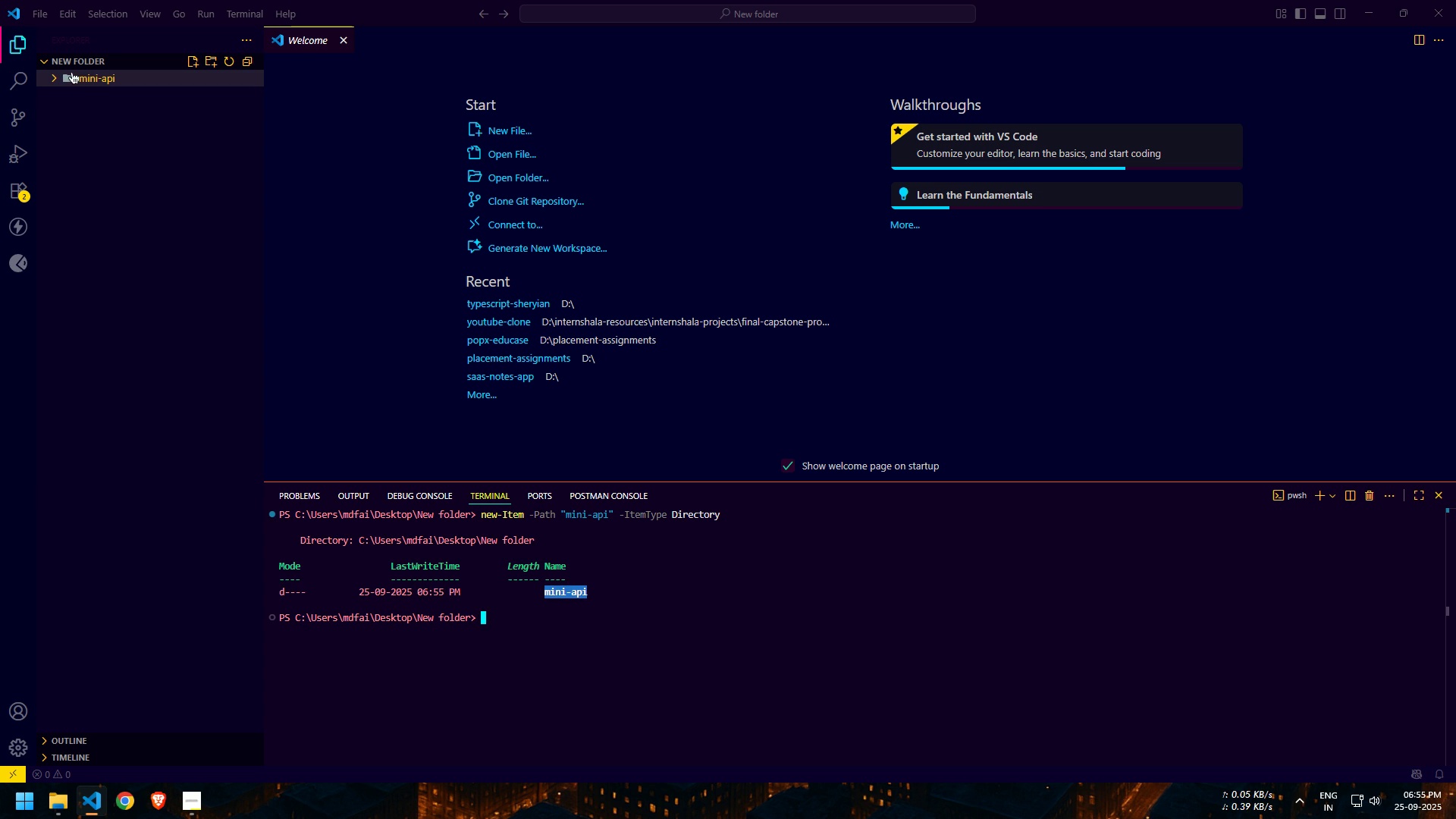 
type(cd mini-api)
 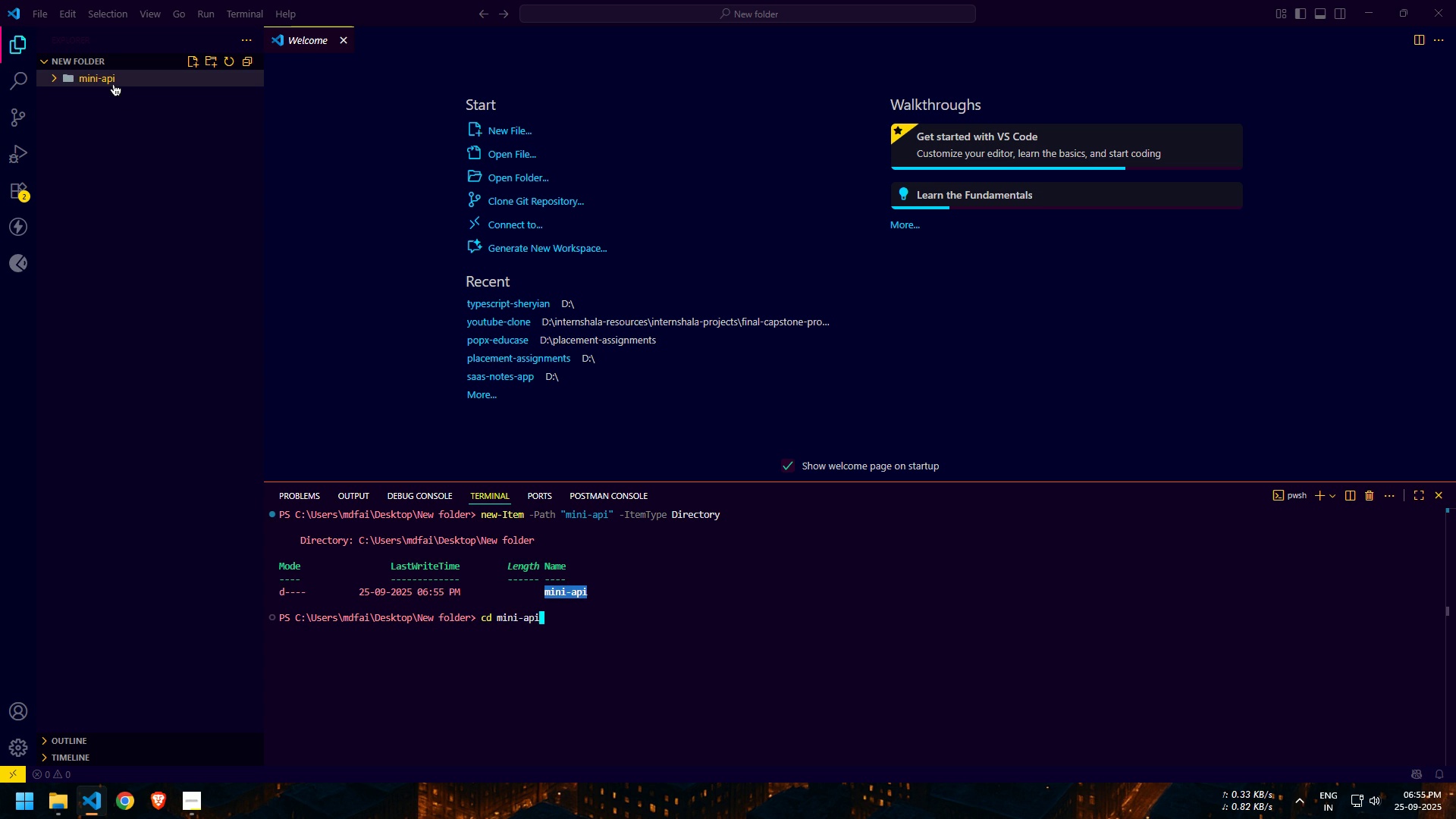 
key(Enter)
 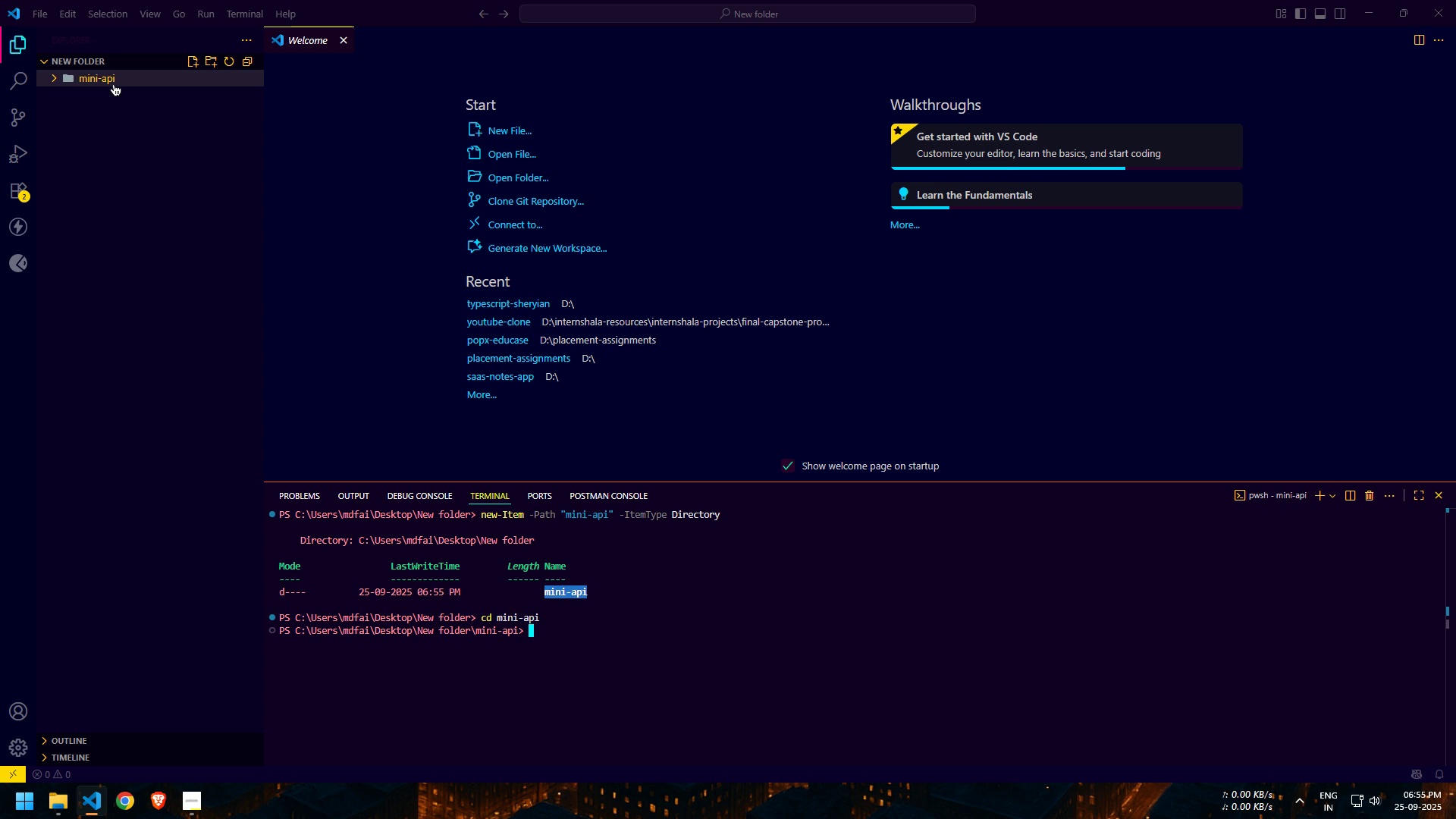 
type(npm init)
 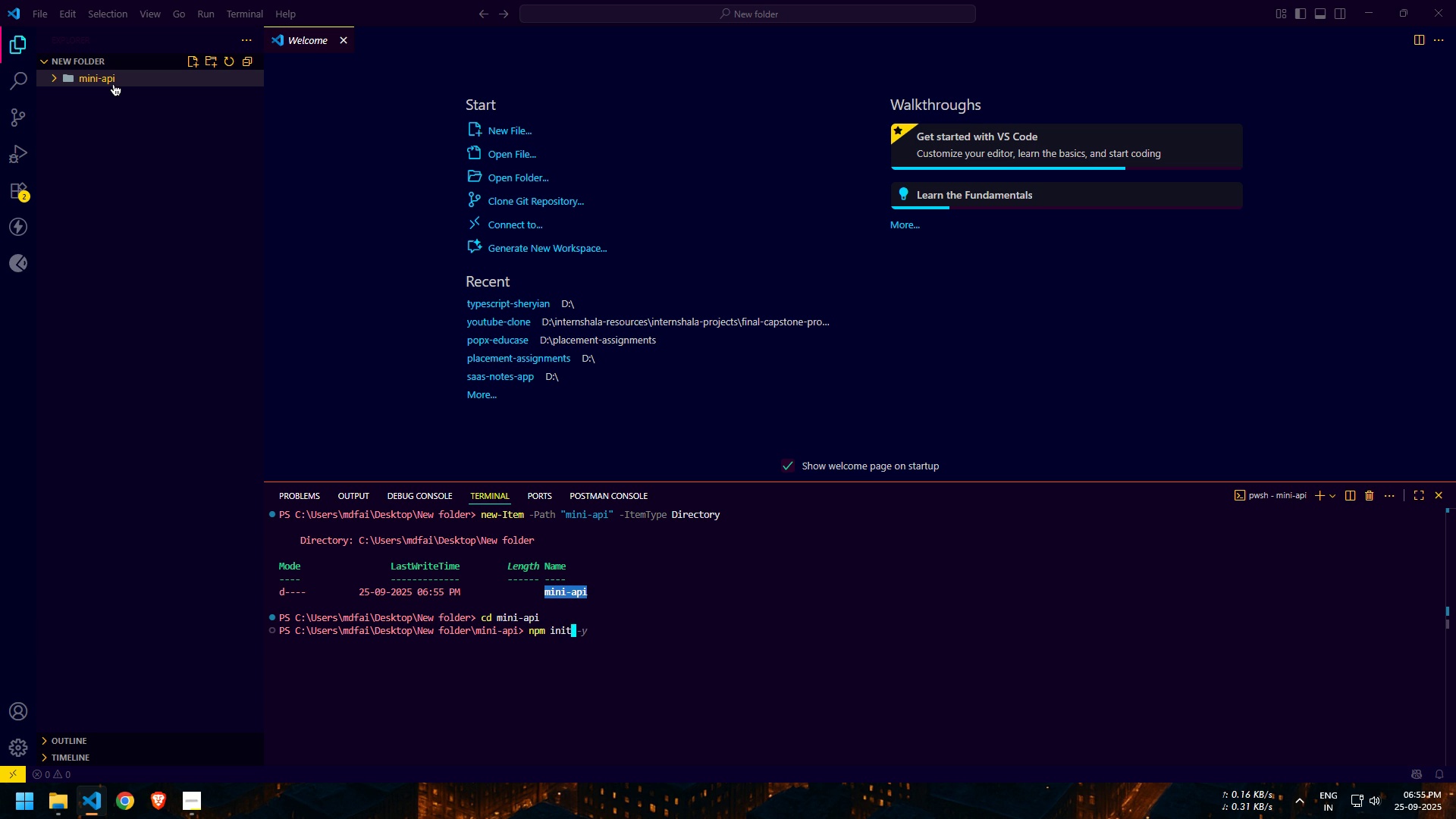 
key(ArrowRight)
 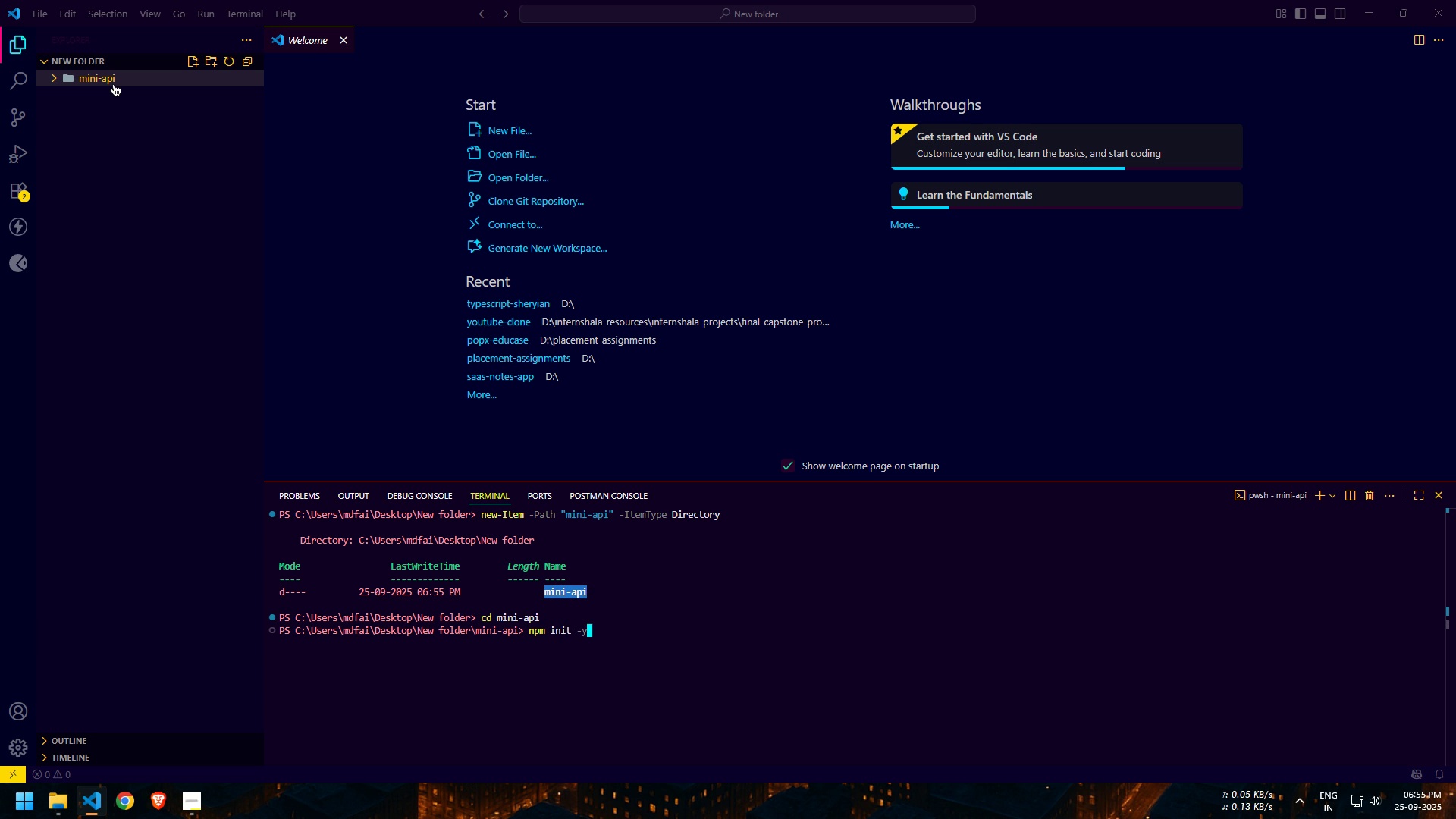 
key(Enter)
 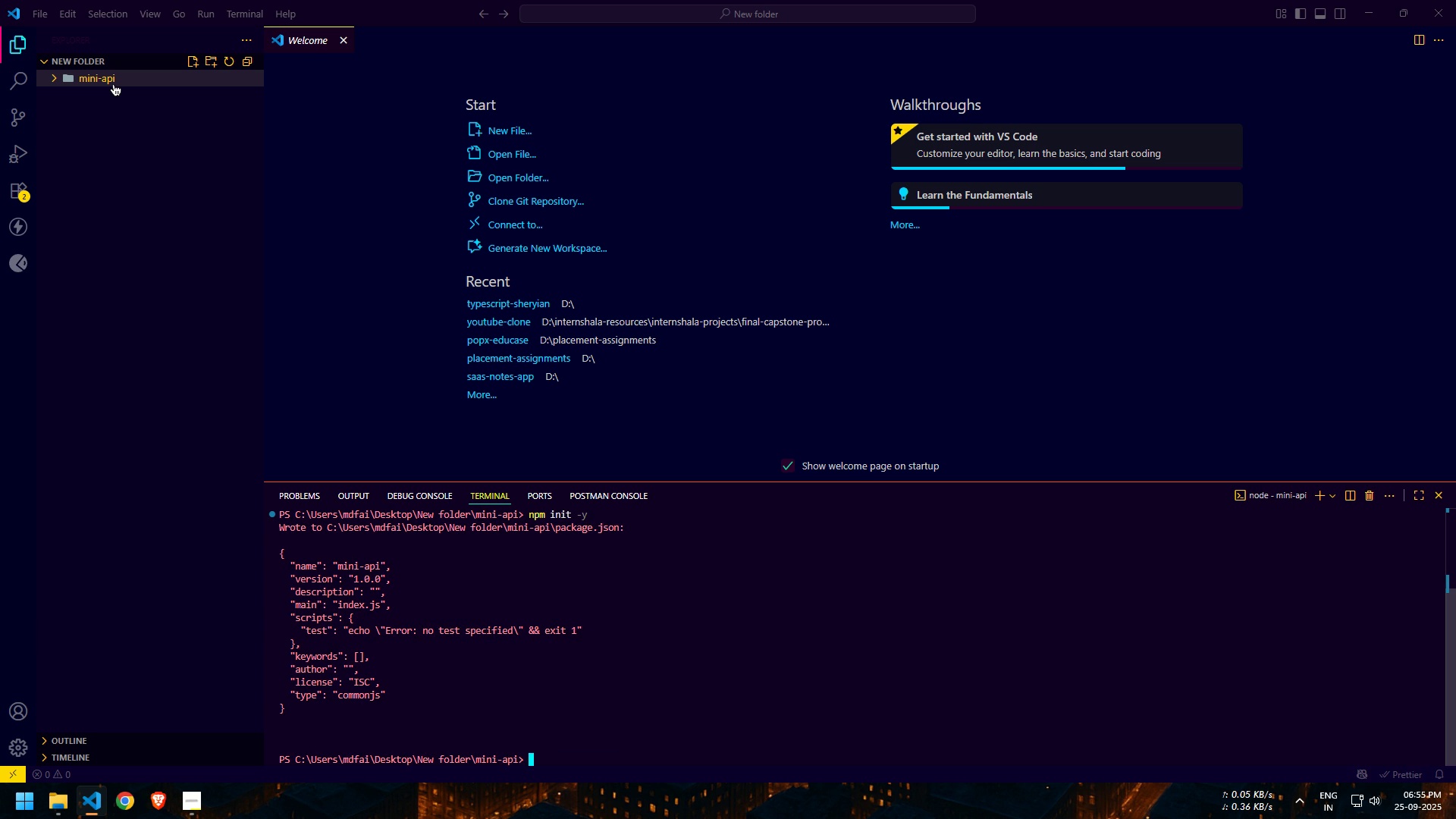 
left_click([113, 84])
 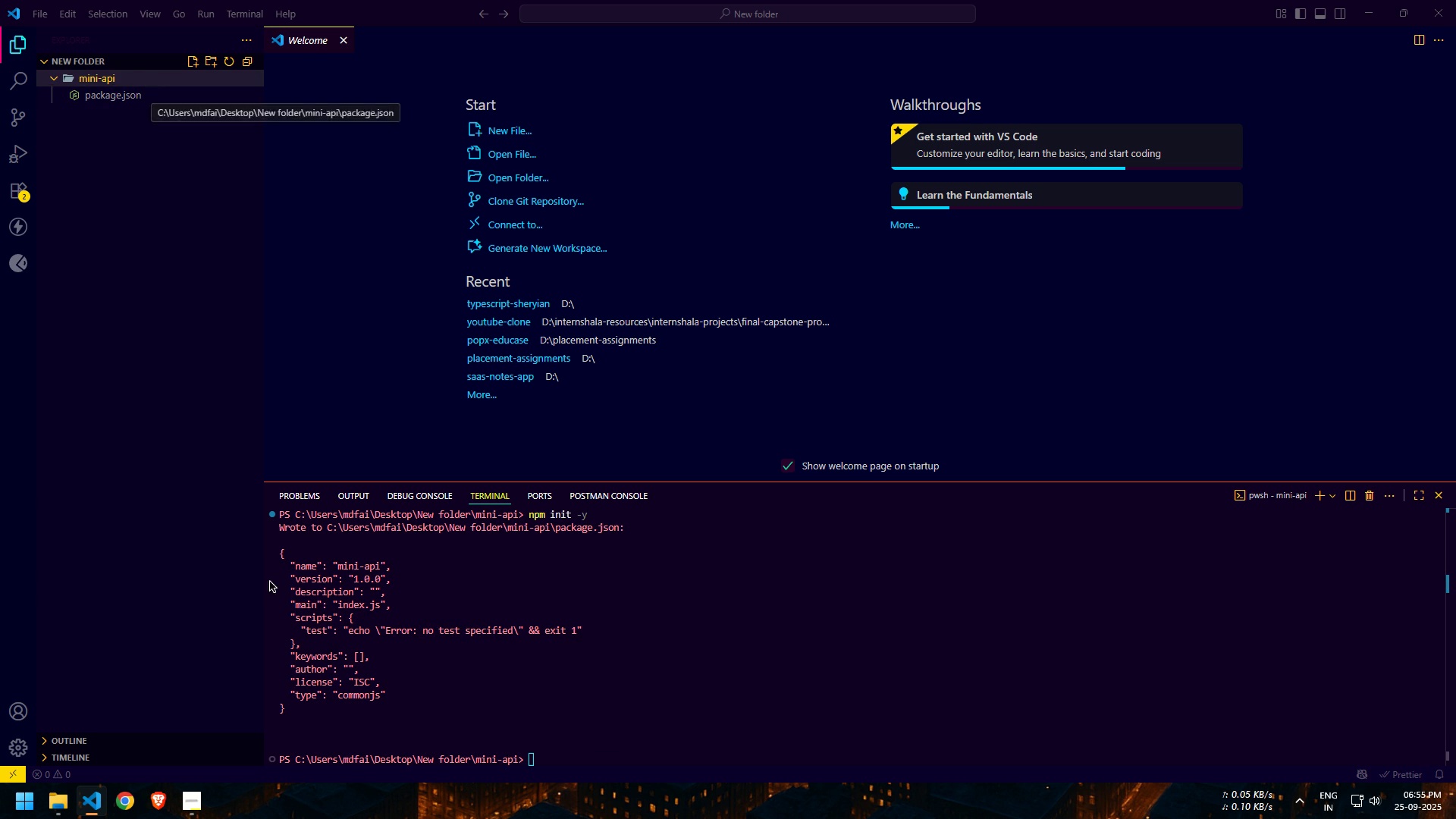 
left_click([549, 757])
 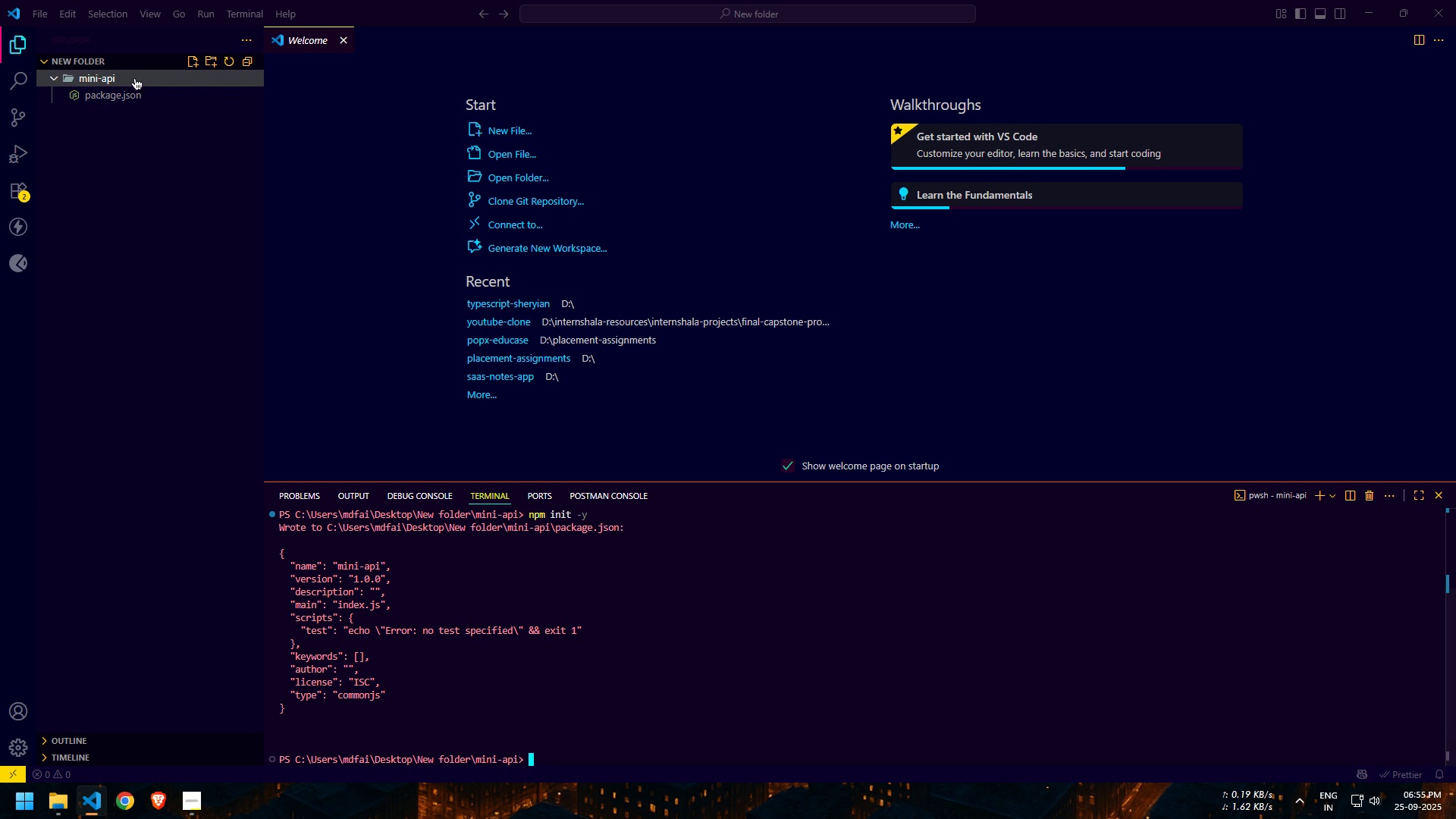 
right_click([135, 78])
 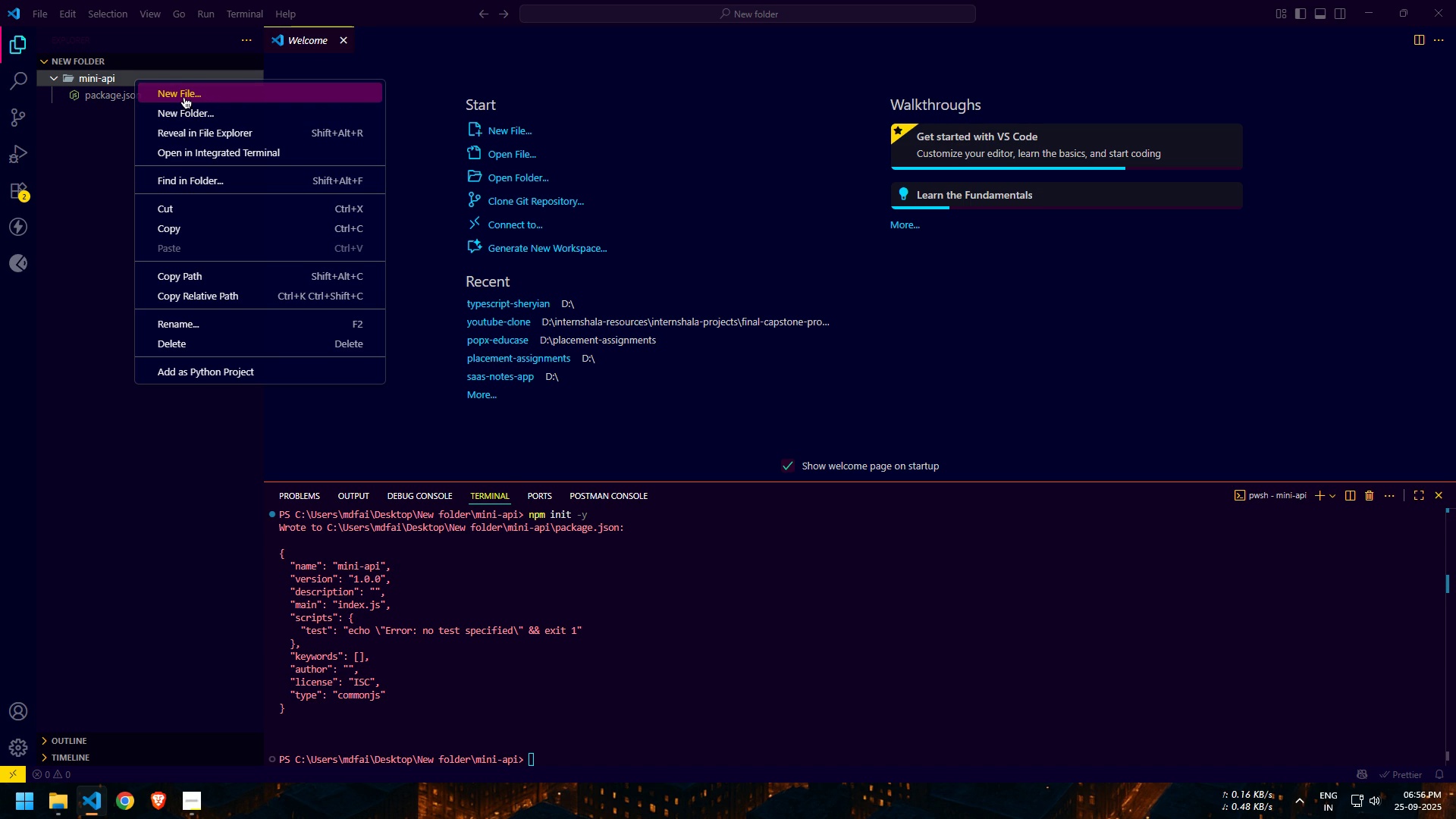 
left_click([184, 97])
 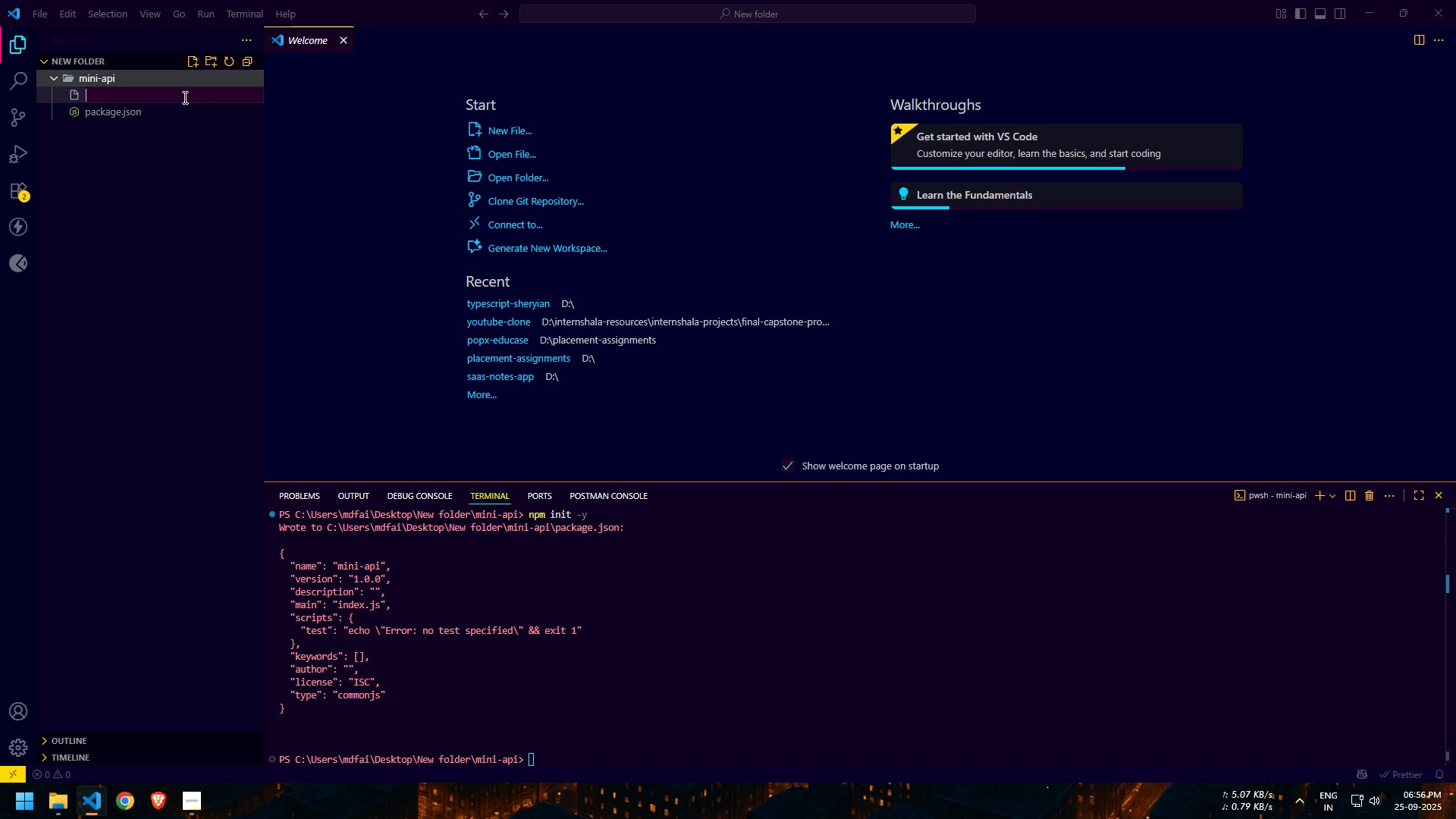 
type(server.js)
 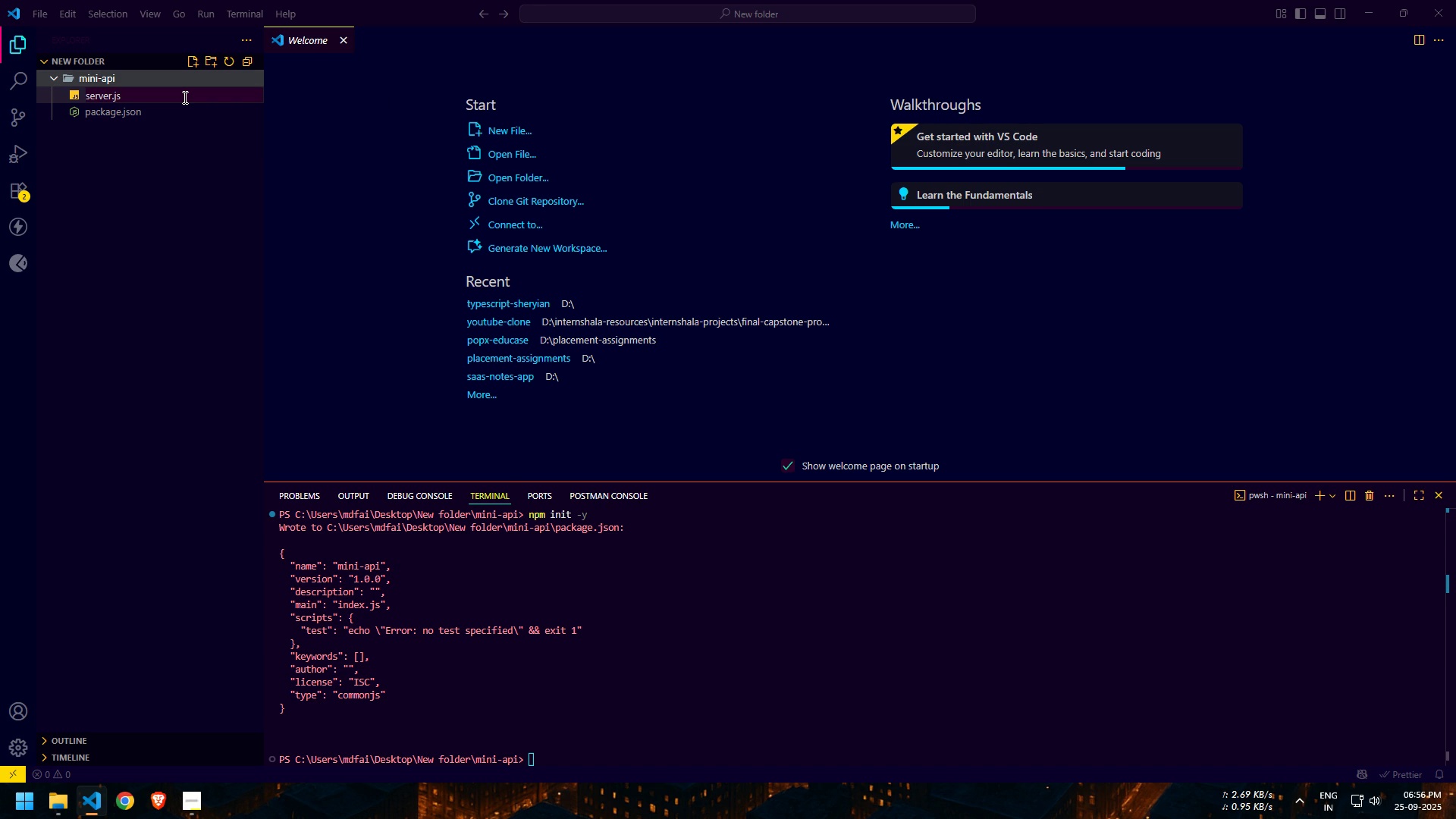 
key(Enter)